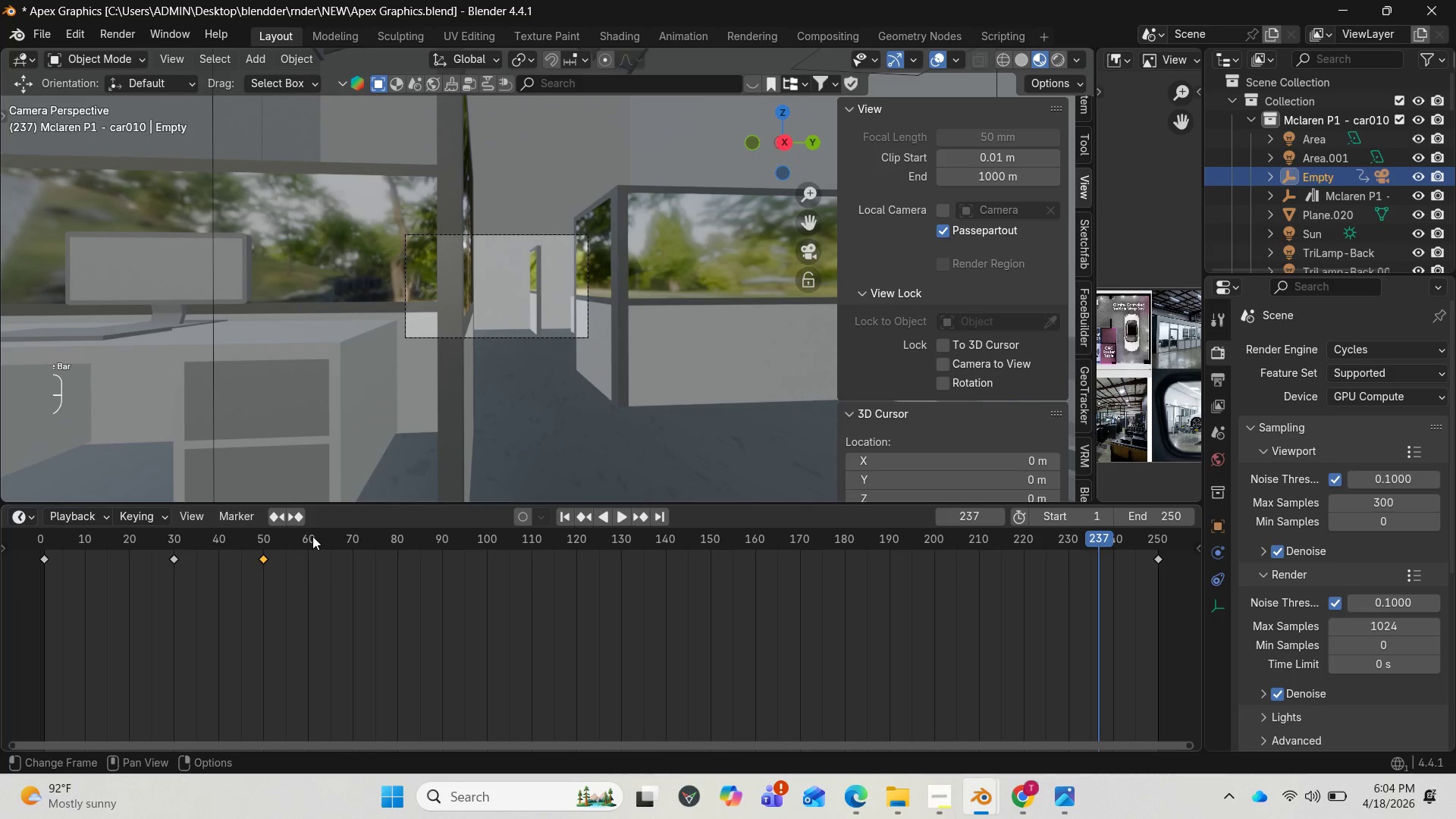 
key(Space)
 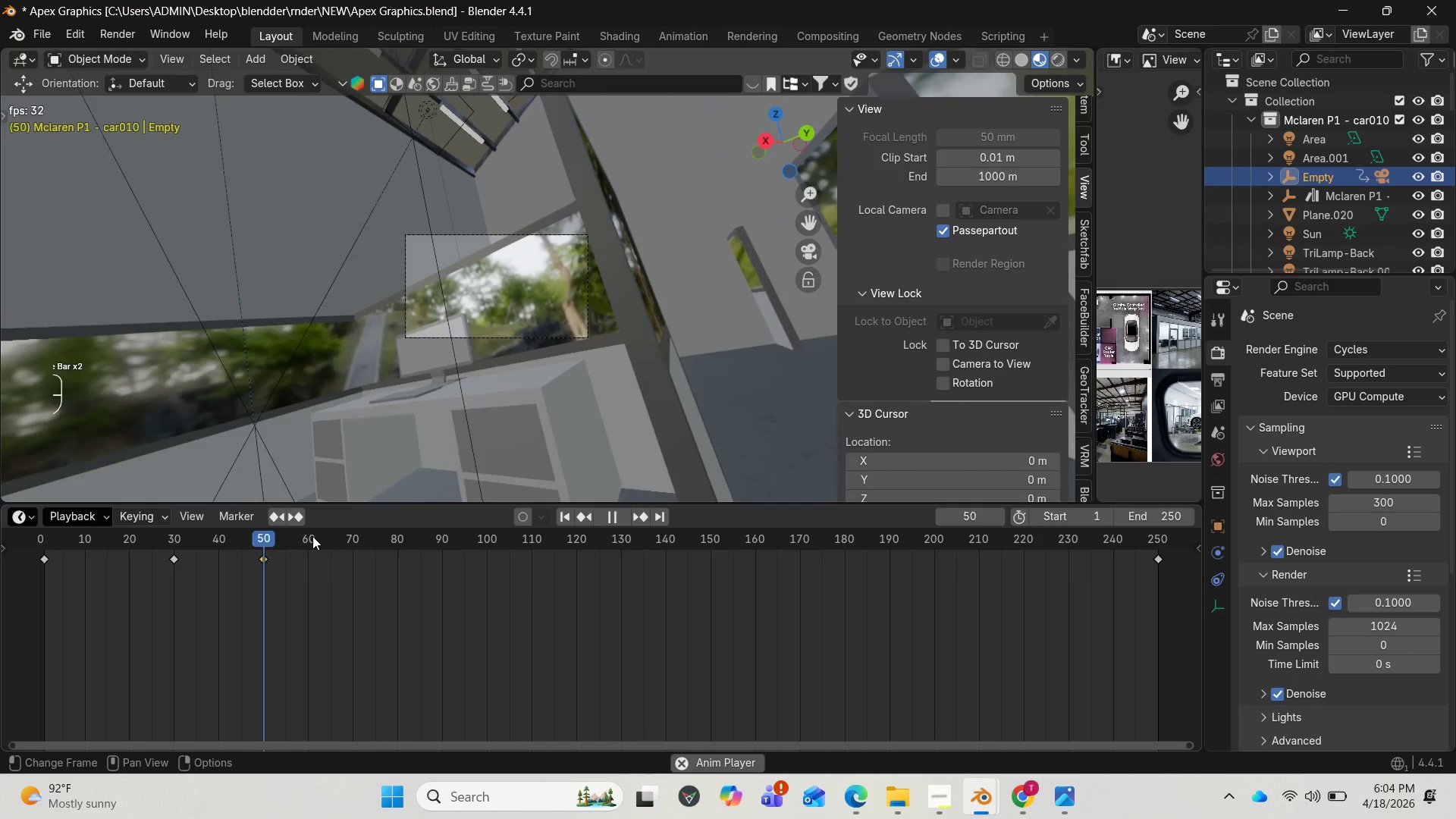 
key(Space)
 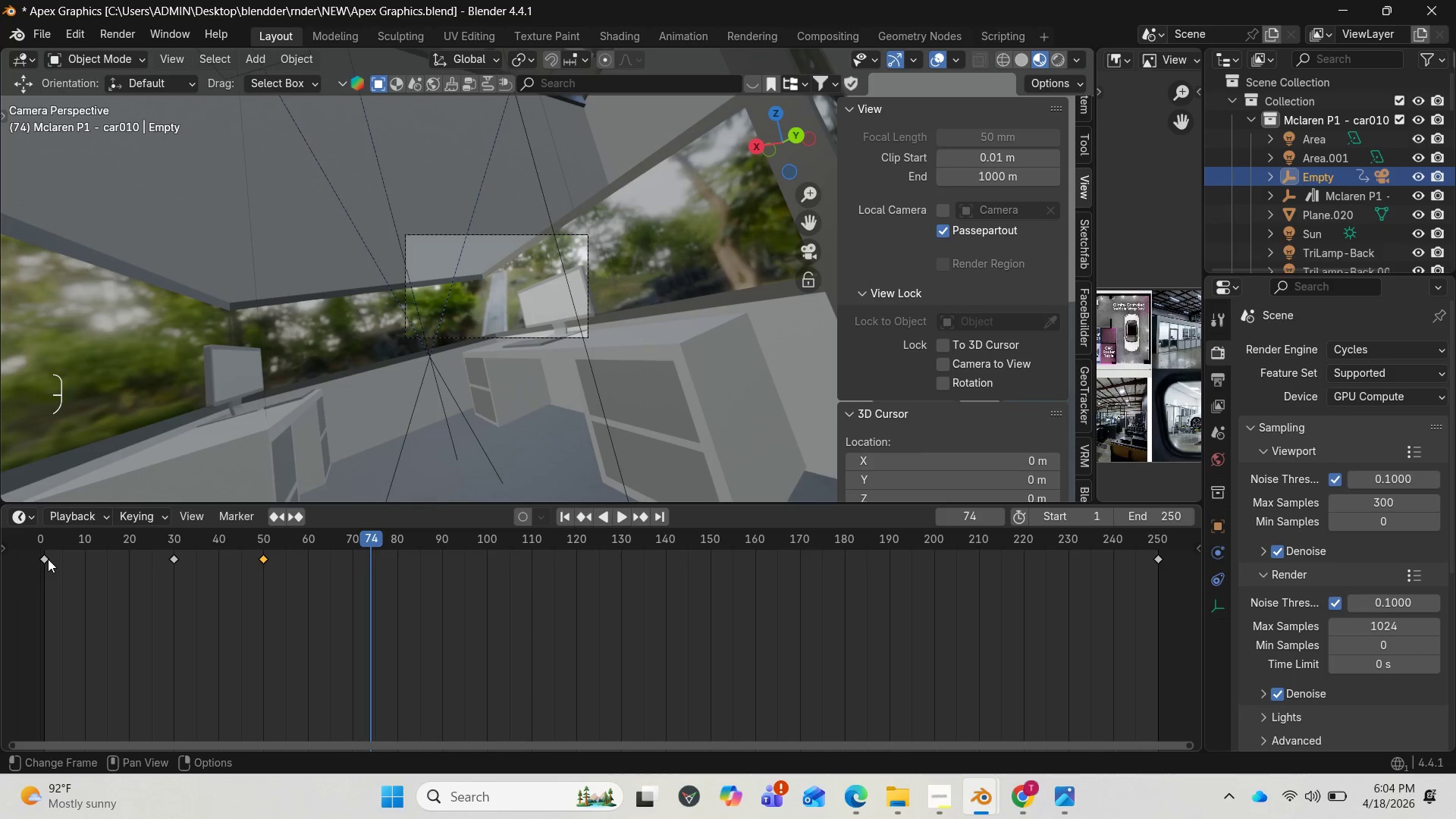 
wait(7.09)
 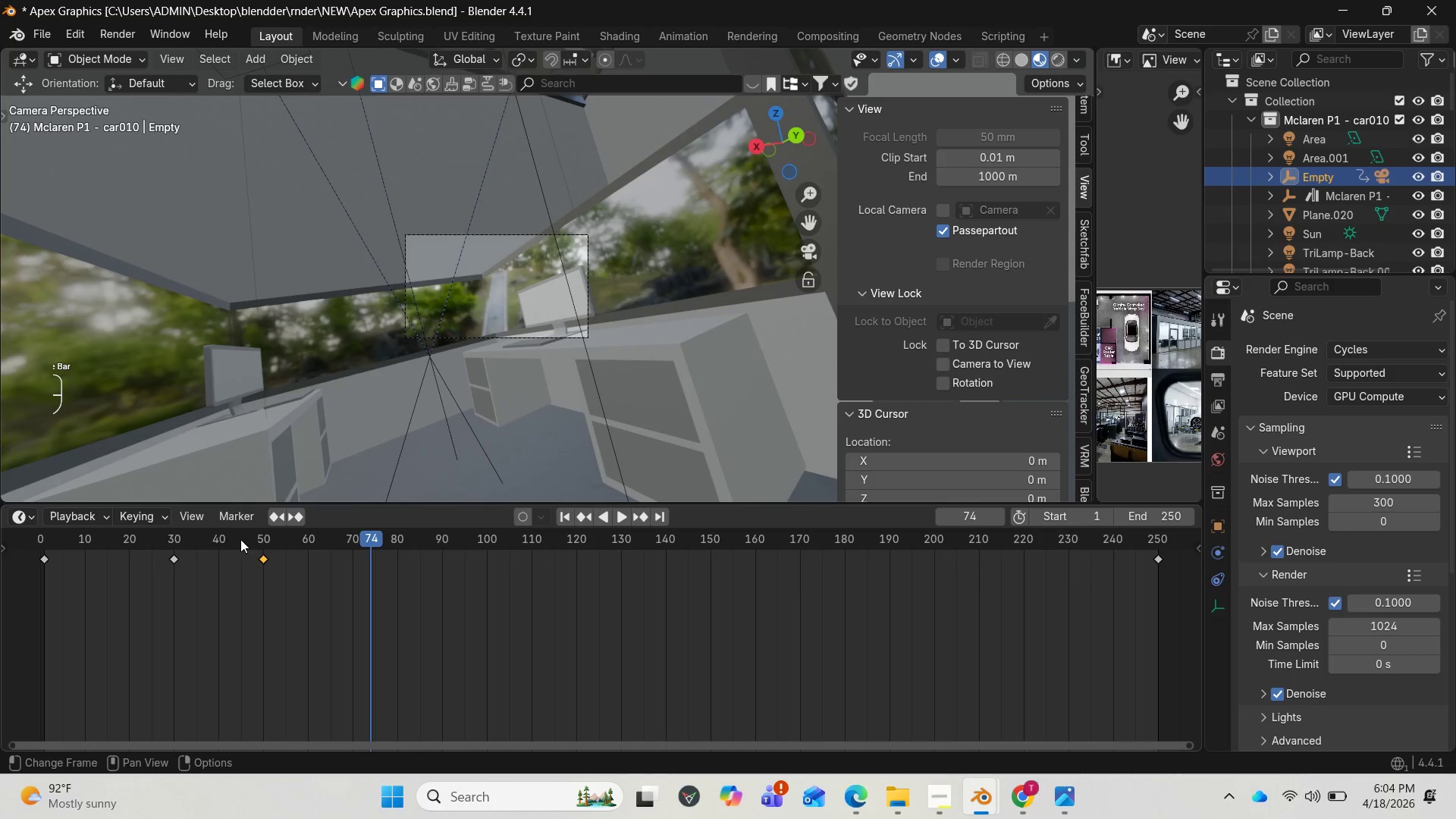 
left_click_drag(start_coordinate=[170, 558], to_coordinate=[50, 560])
 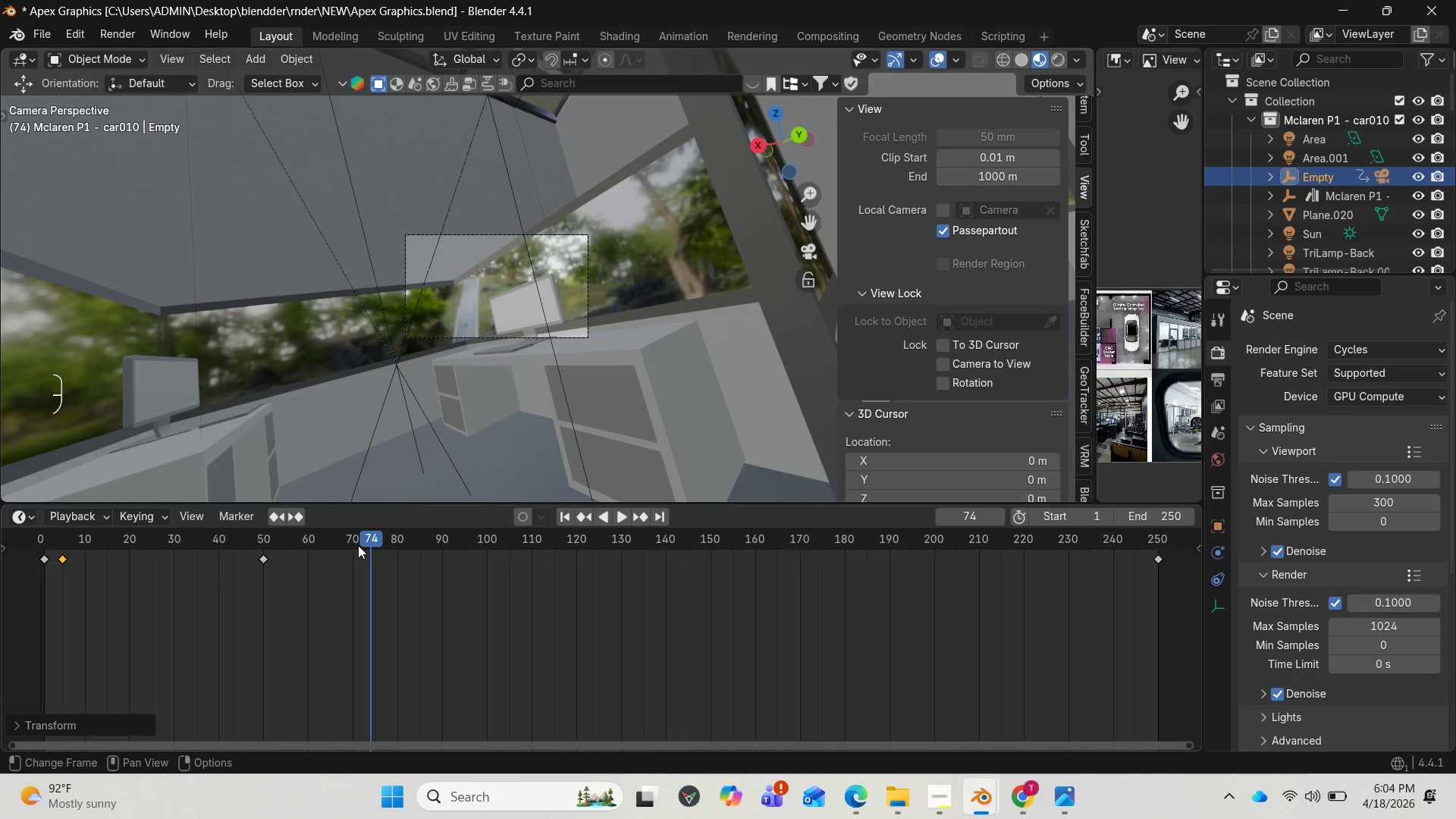 
left_click_drag(start_coordinate=[365, 537], to_coordinate=[51, 528])
 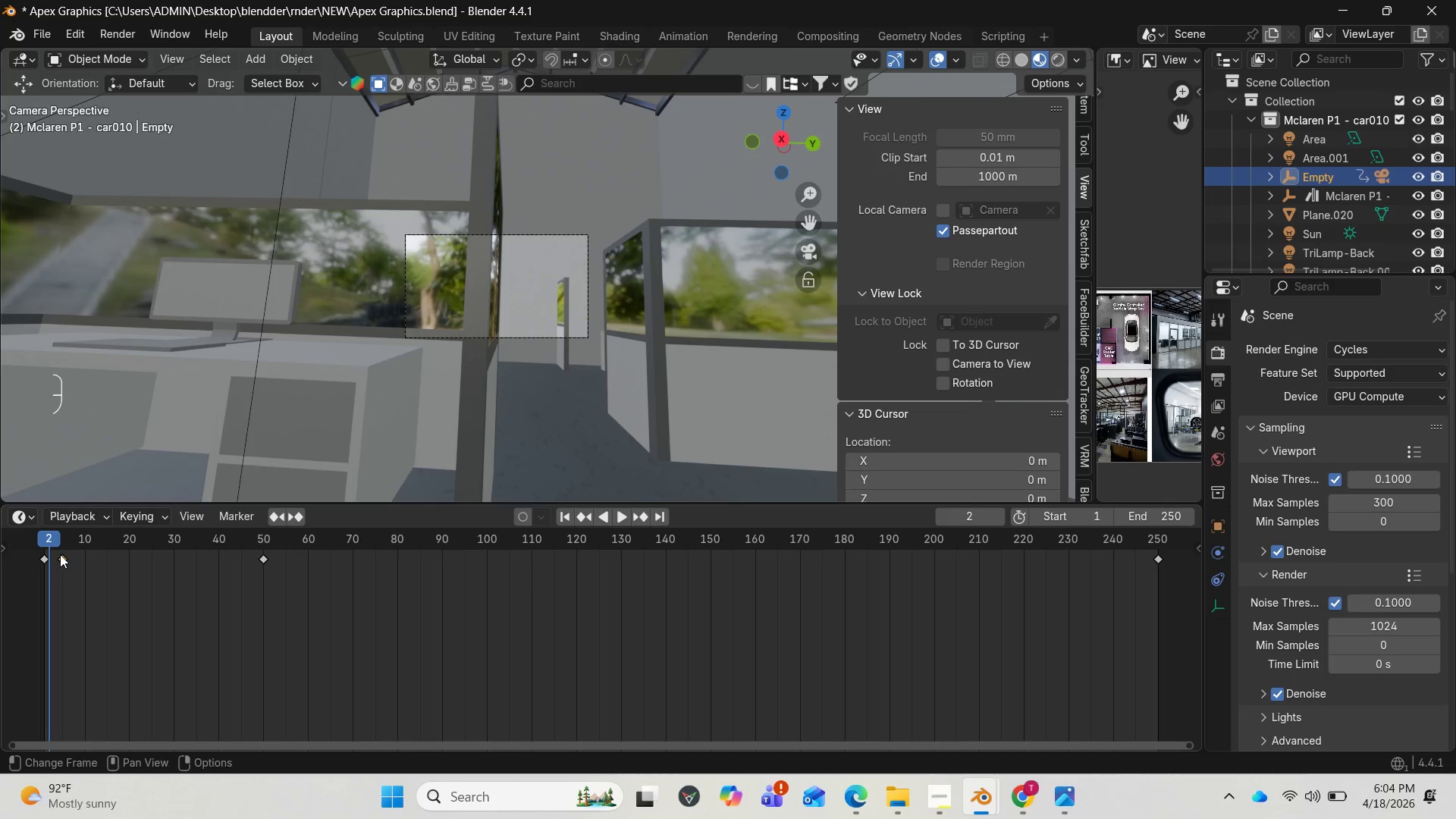 
left_click_drag(start_coordinate=[60, 554], to_coordinate=[46, 556])
 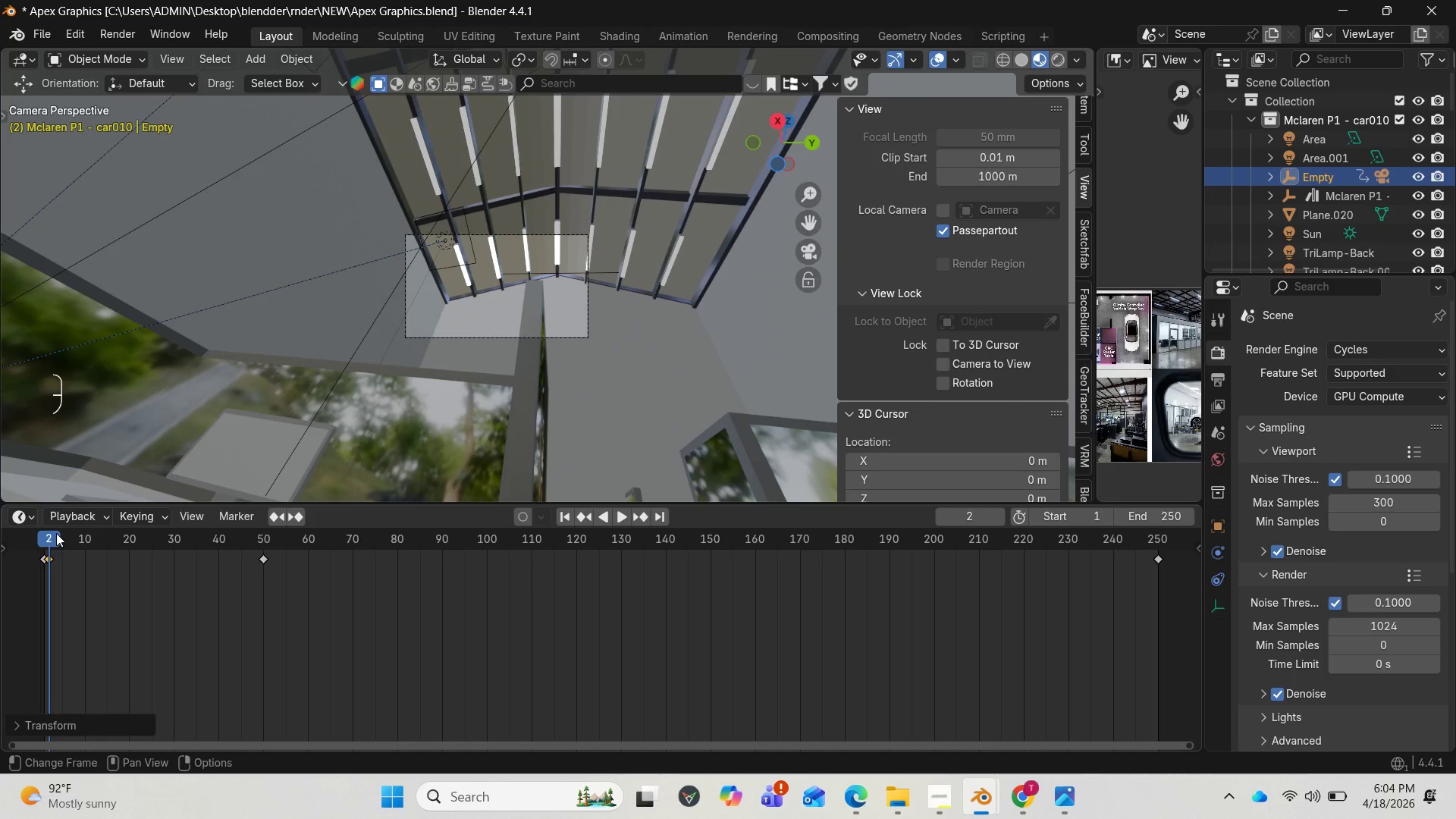 
left_click_drag(start_coordinate=[53, 533], to_coordinate=[43, 542])
 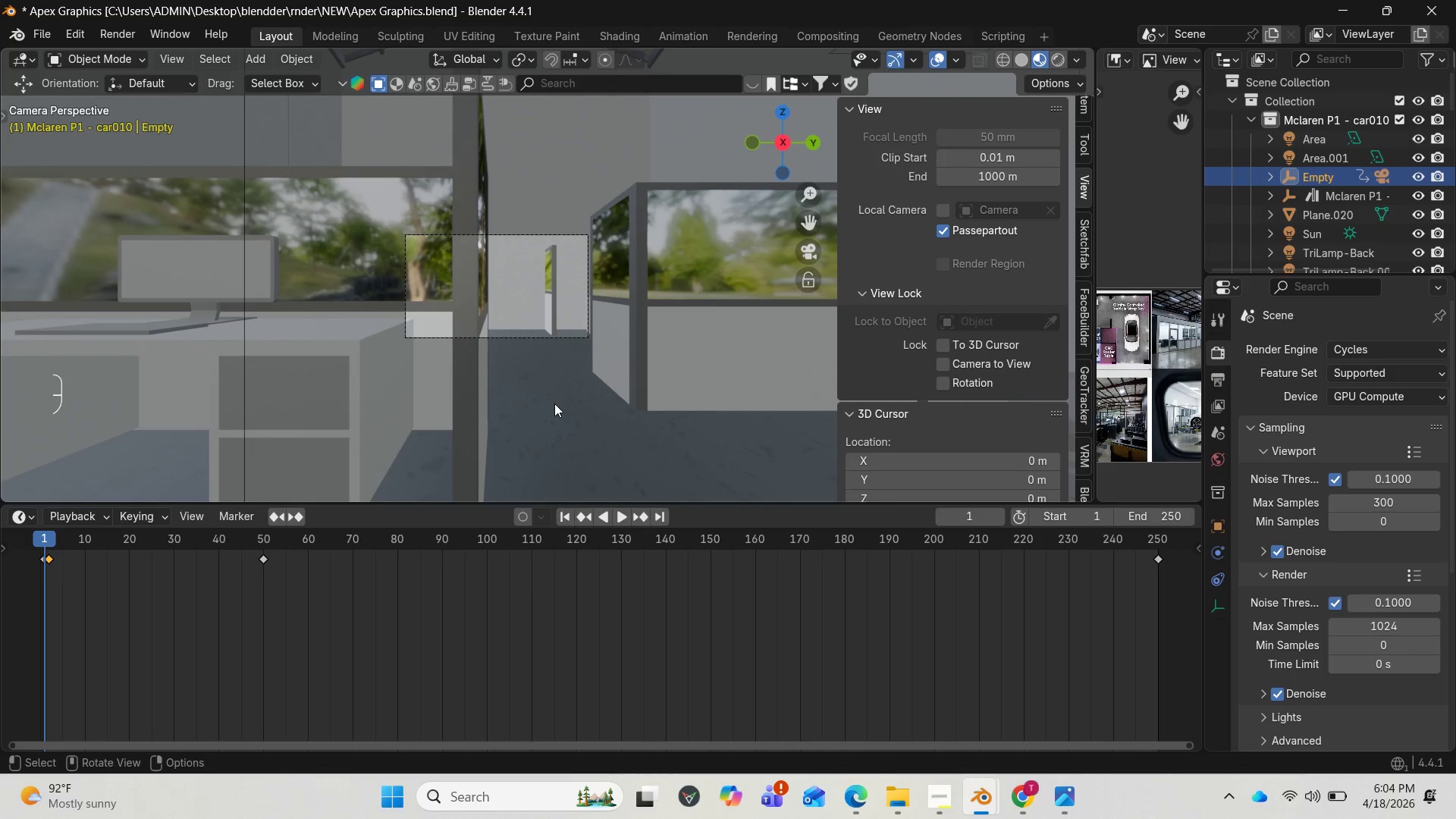 
type(rzy)
 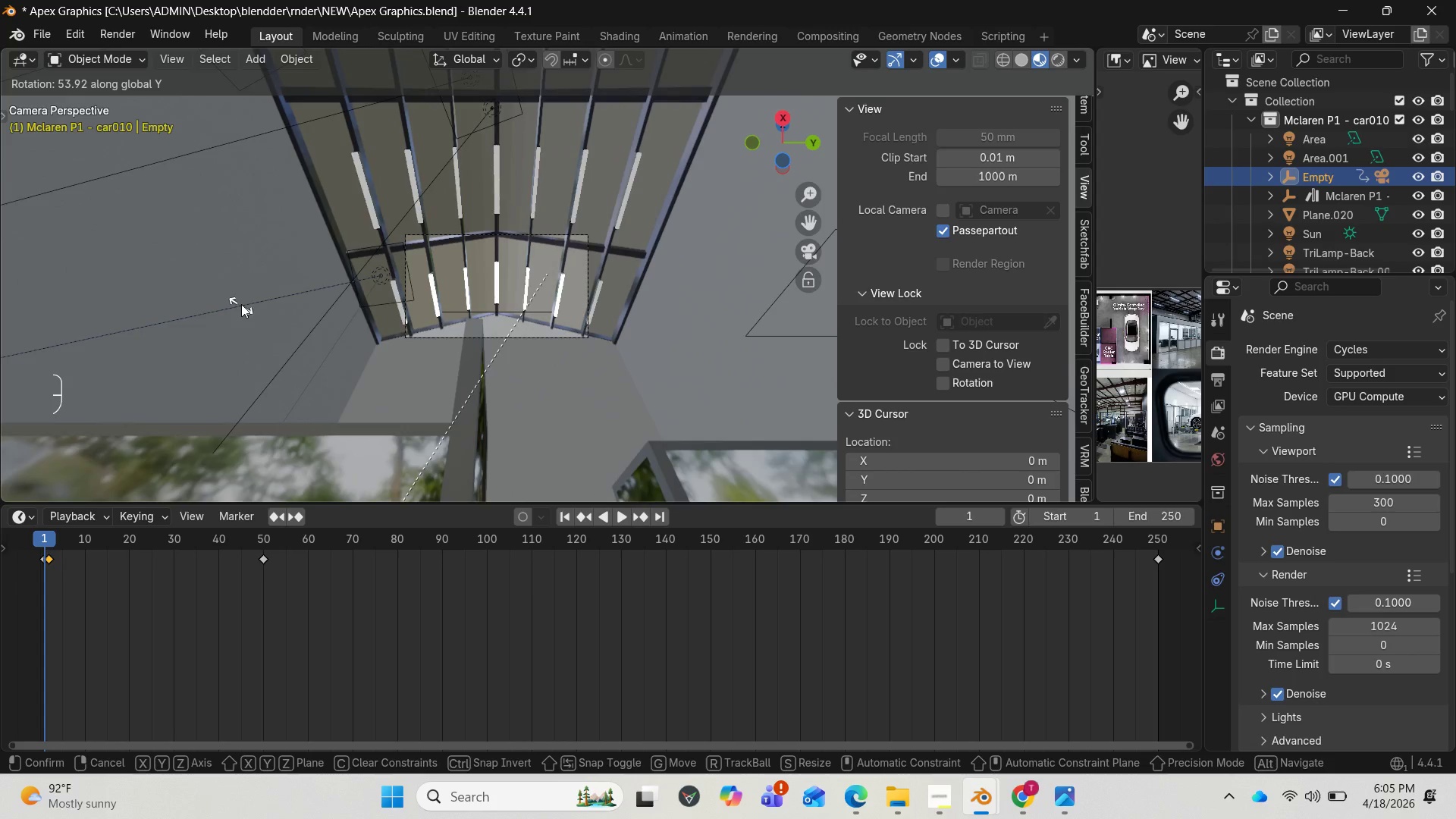 
left_click([243, 303])
 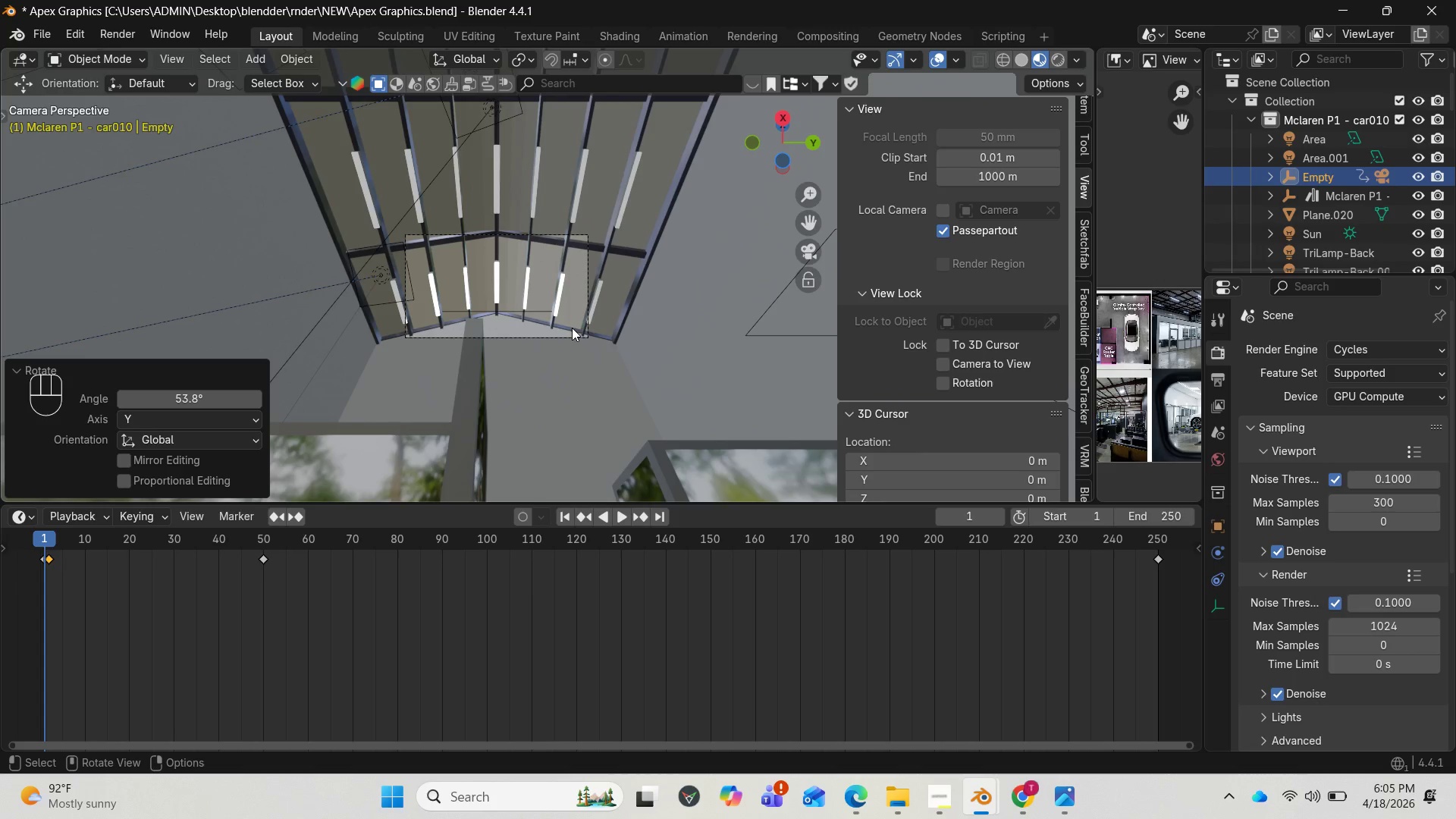 
wait(6.86)
 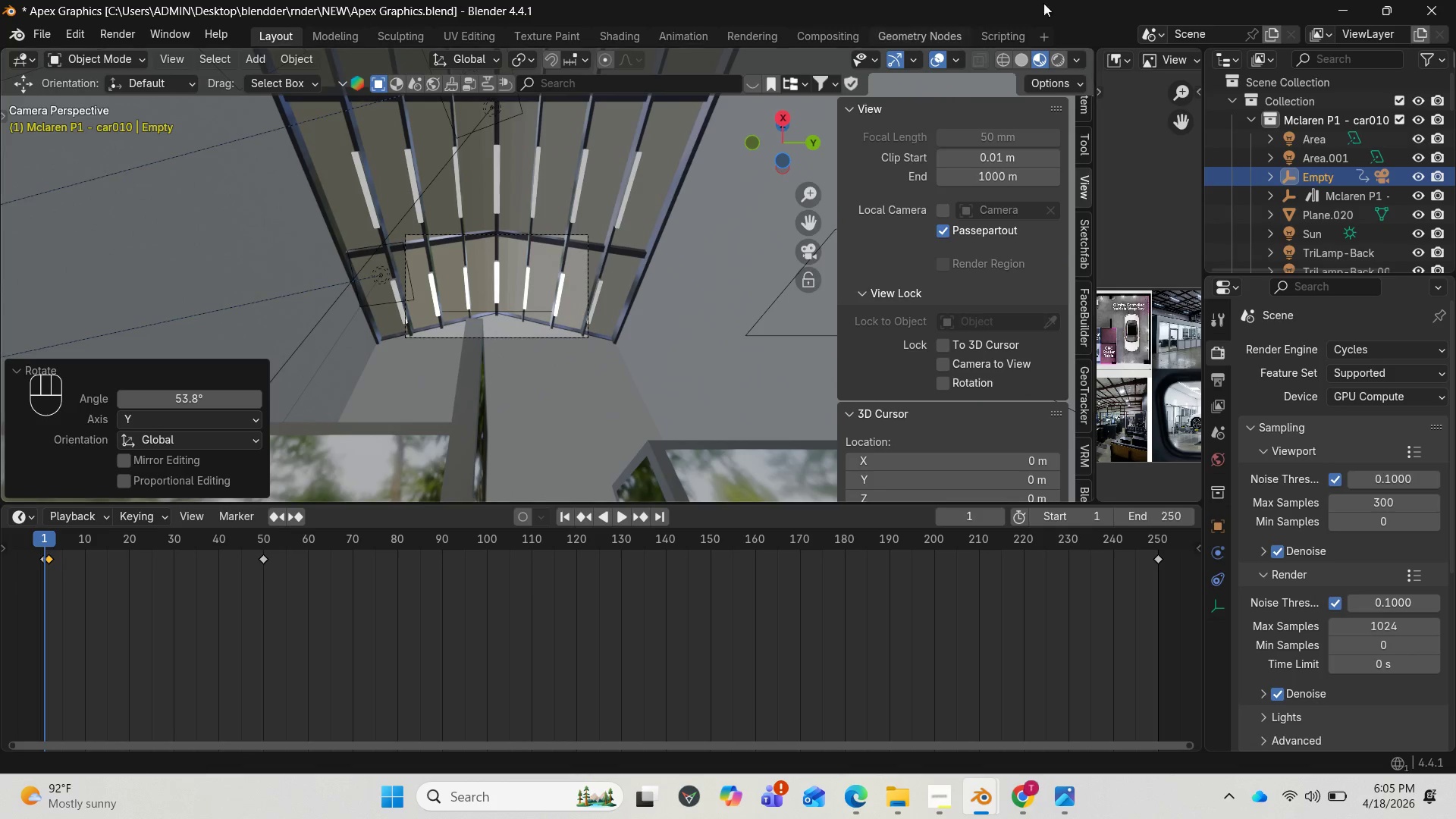 
type(rz)
 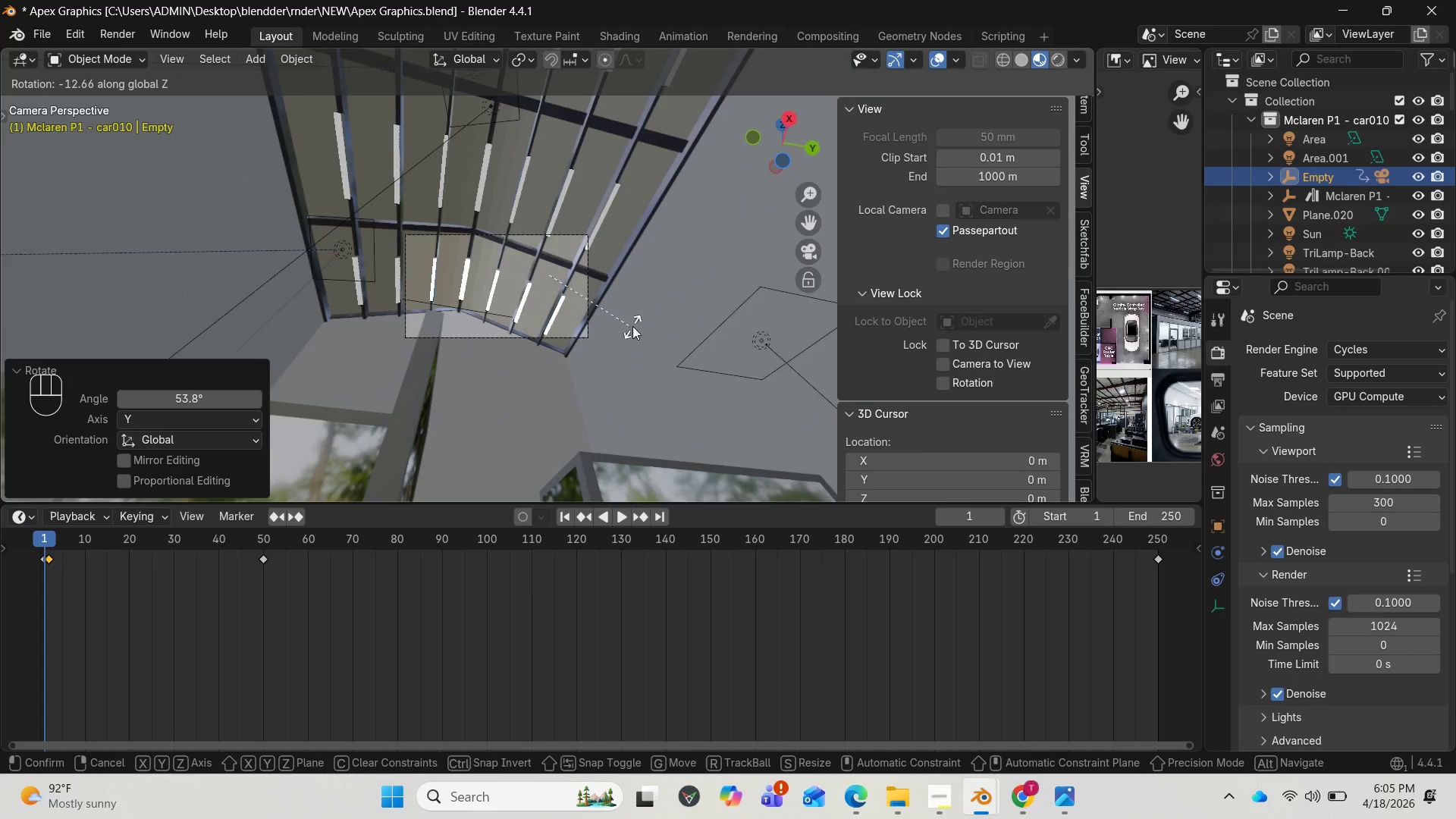 
left_click([646, 323])
 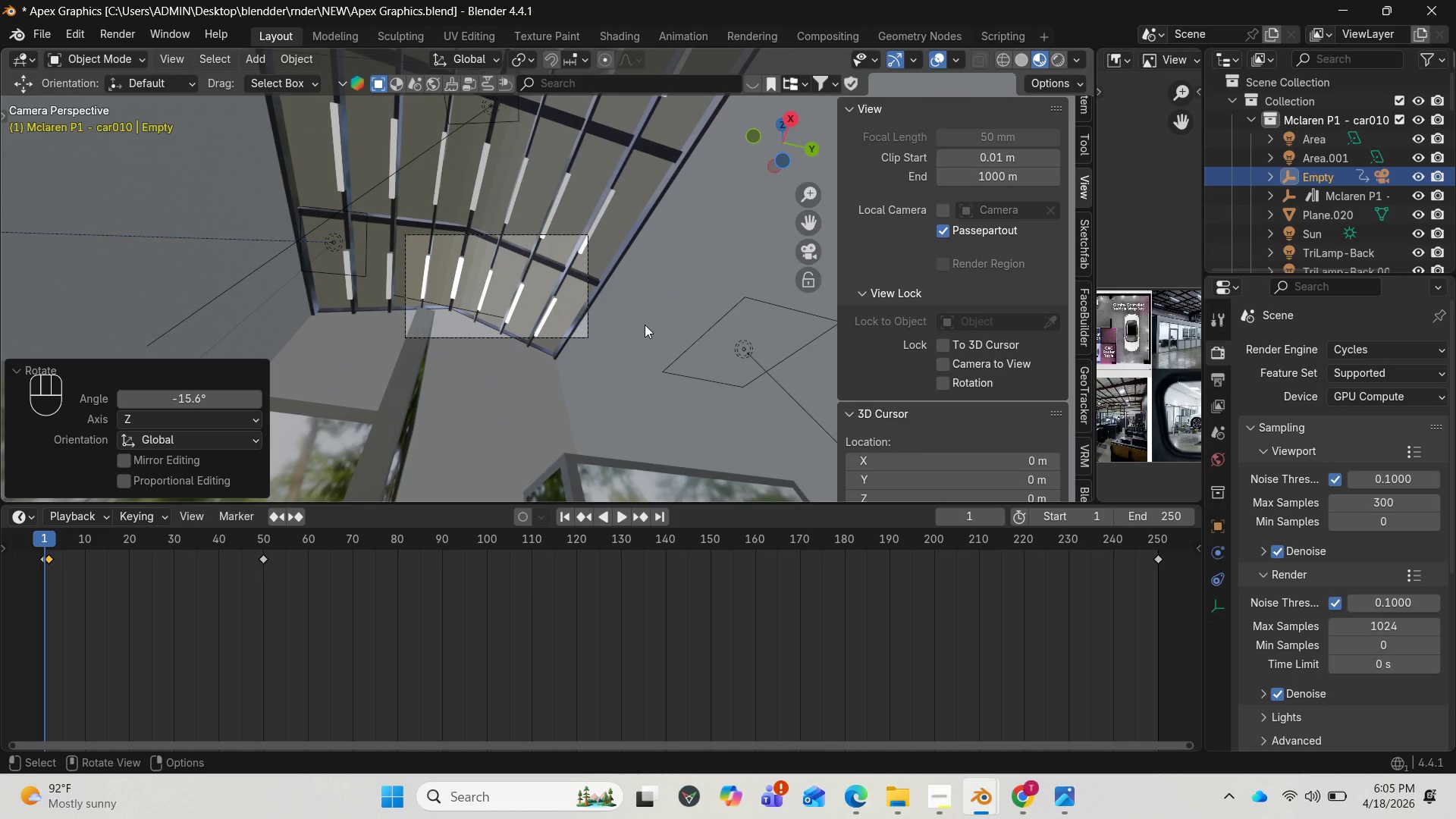 
key(I)
 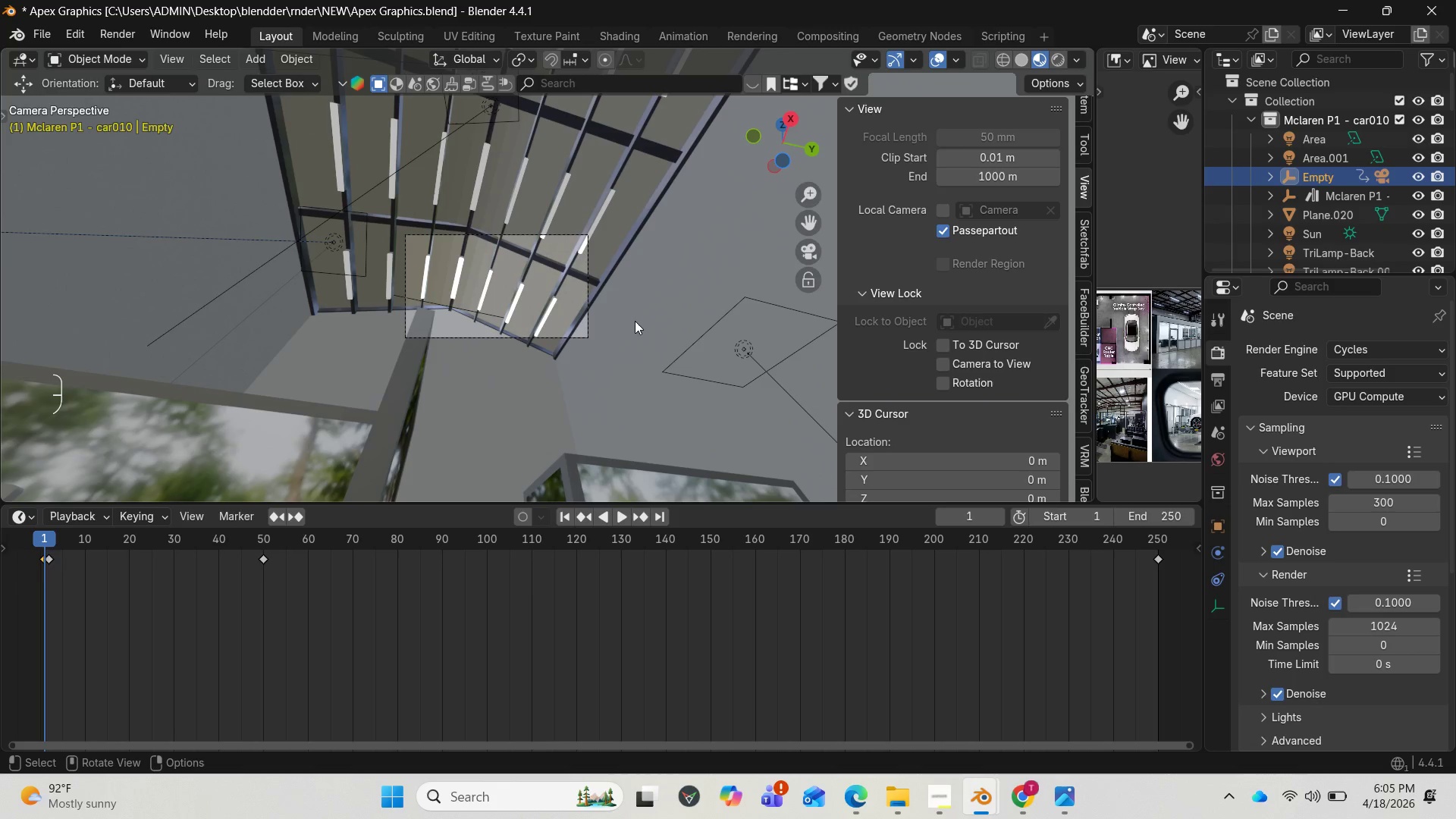 
key(Space)
 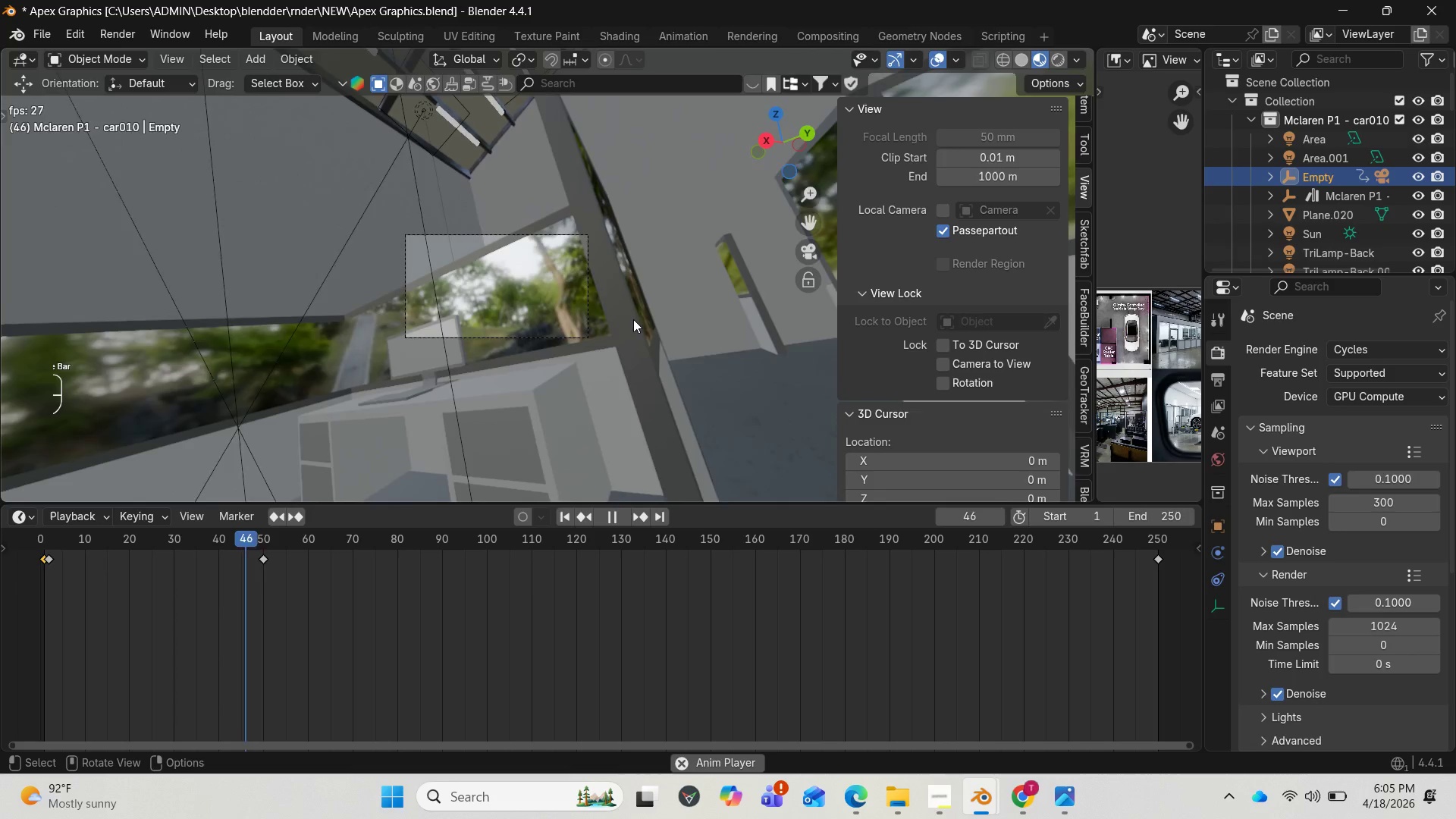 
key(Space)
 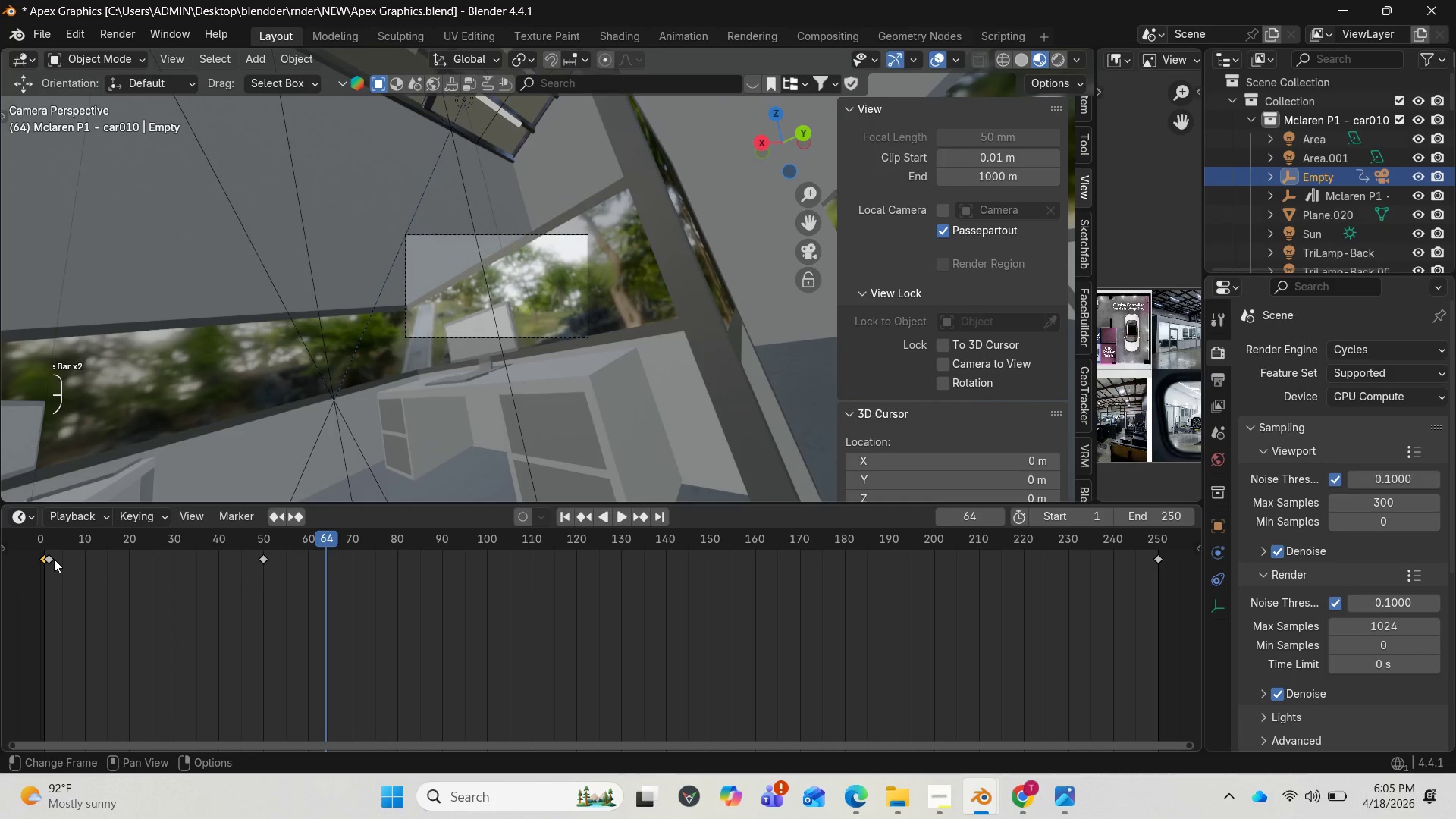 
left_click_drag(start_coordinate=[51, 561], to_coordinate=[187, 559])
 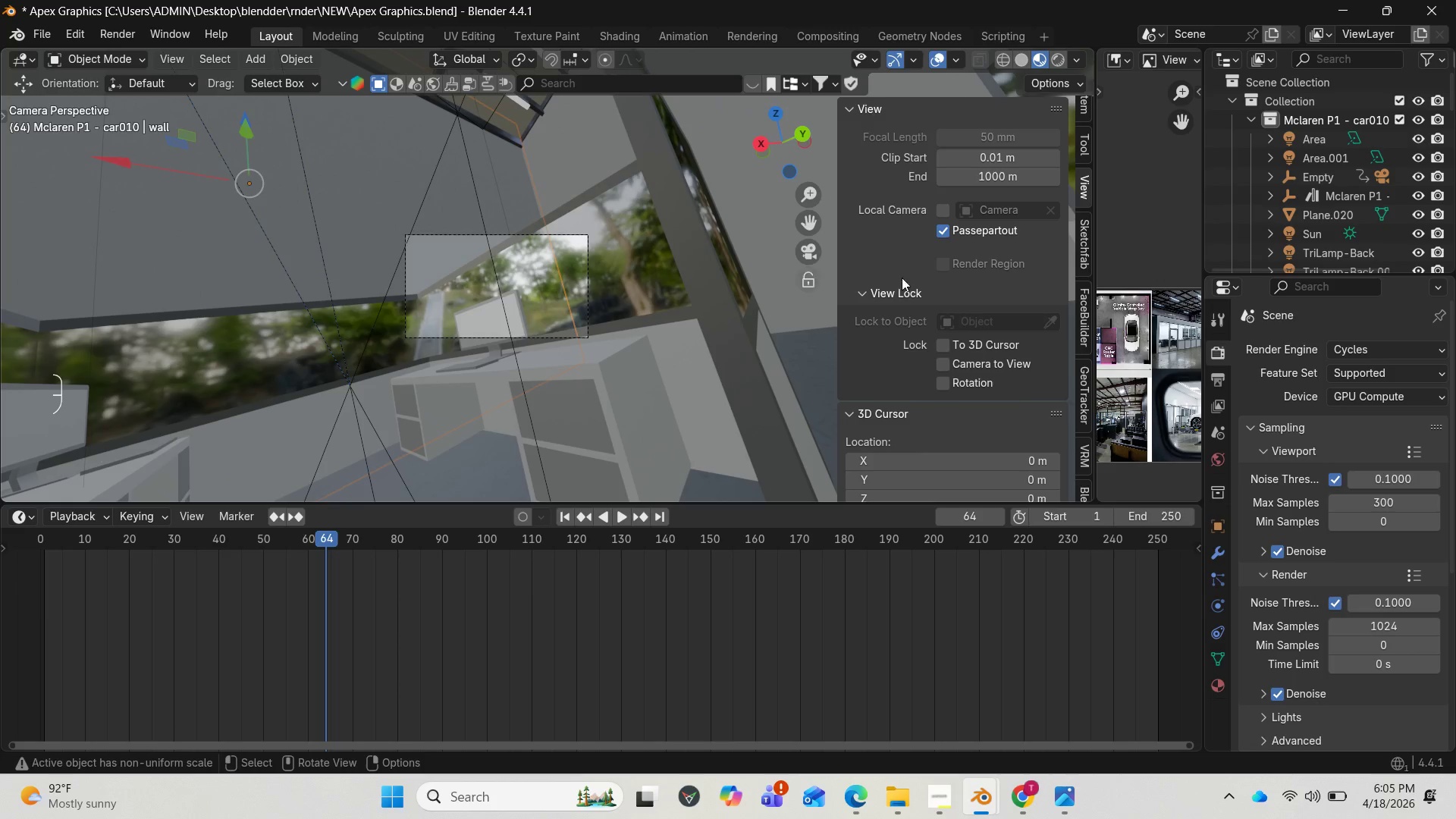 
left_click([1335, 176])
 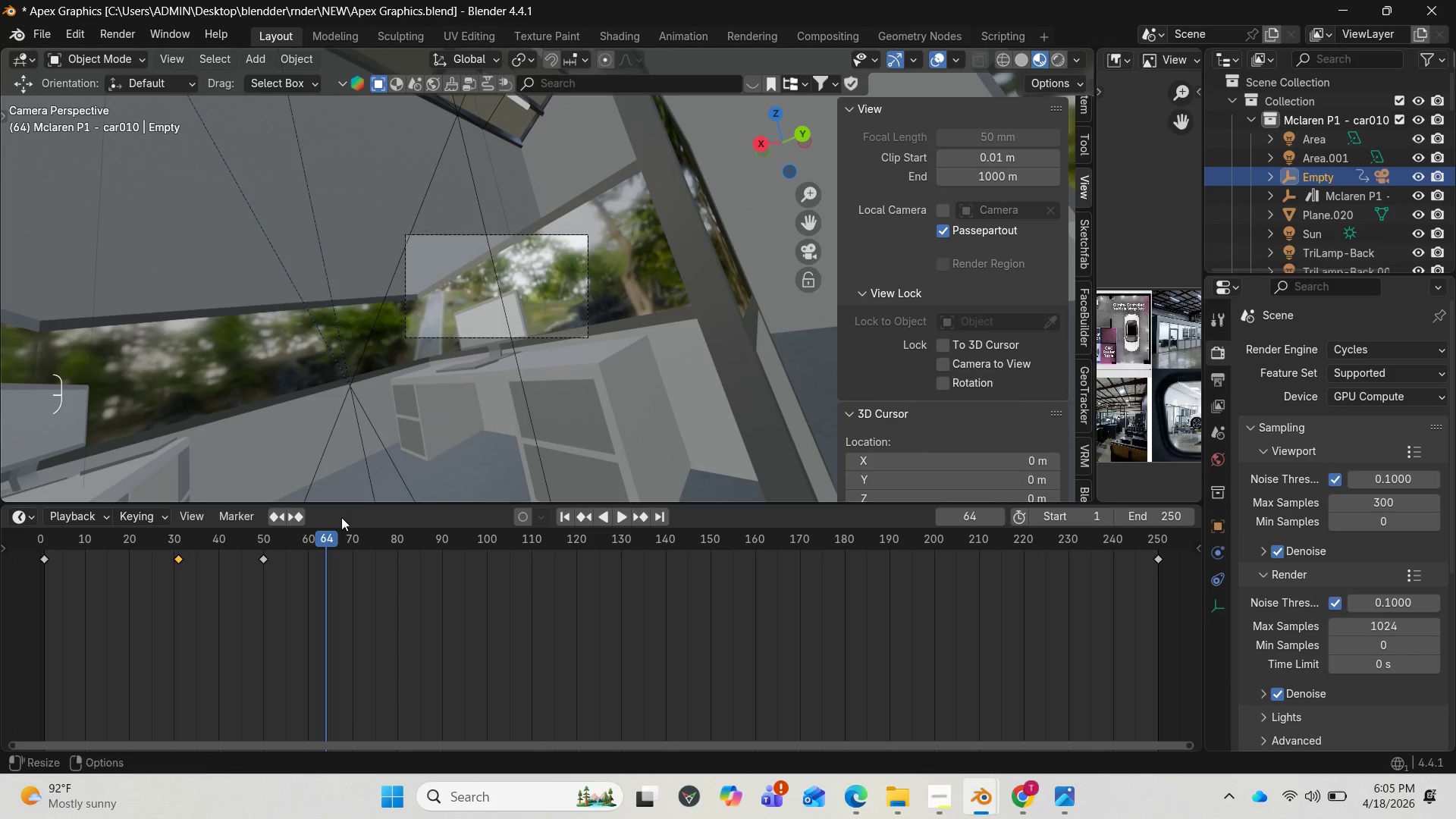 
left_click_drag(start_coordinate=[327, 538], to_coordinate=[29, 561])
 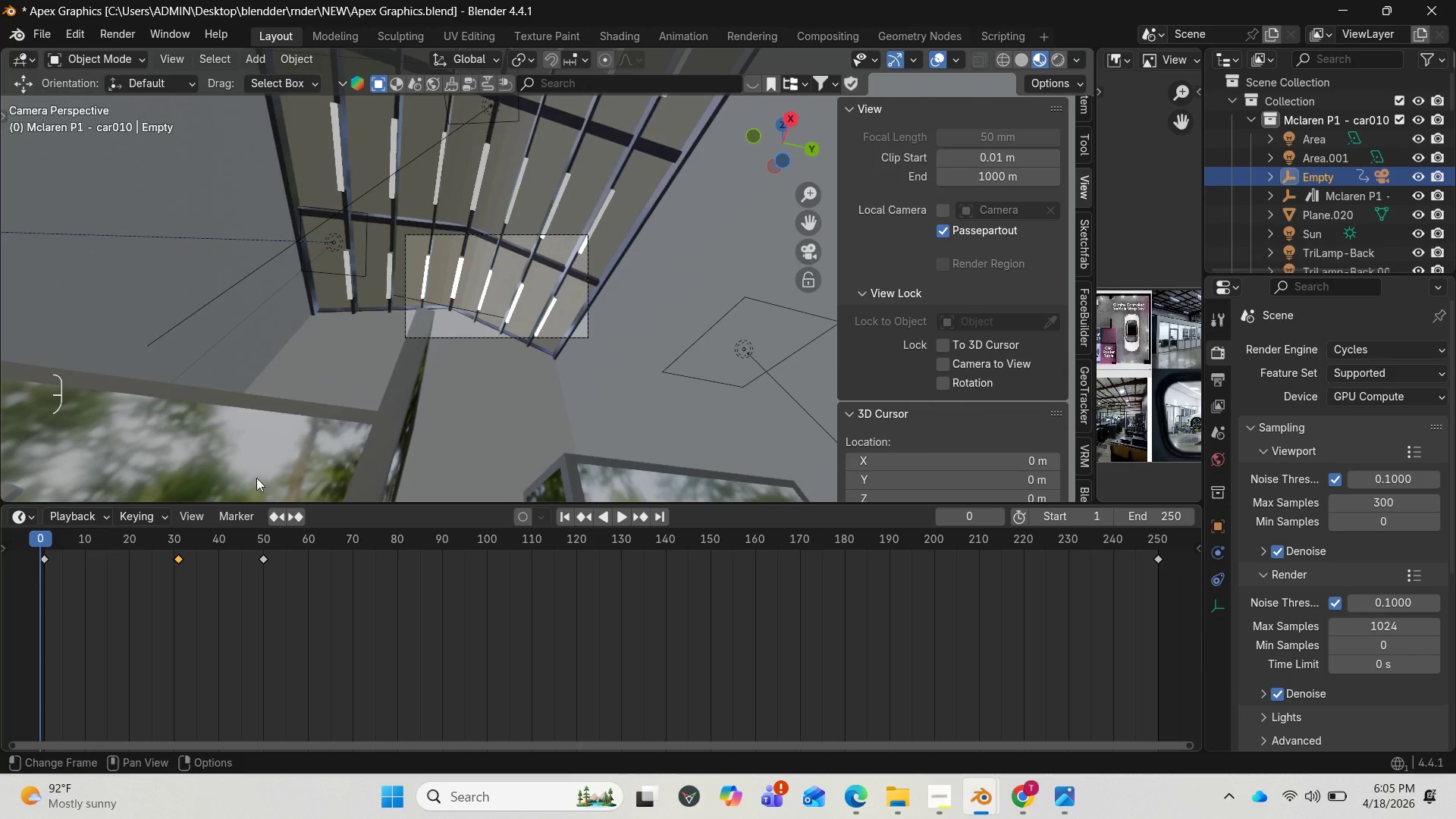 
key(Space)
 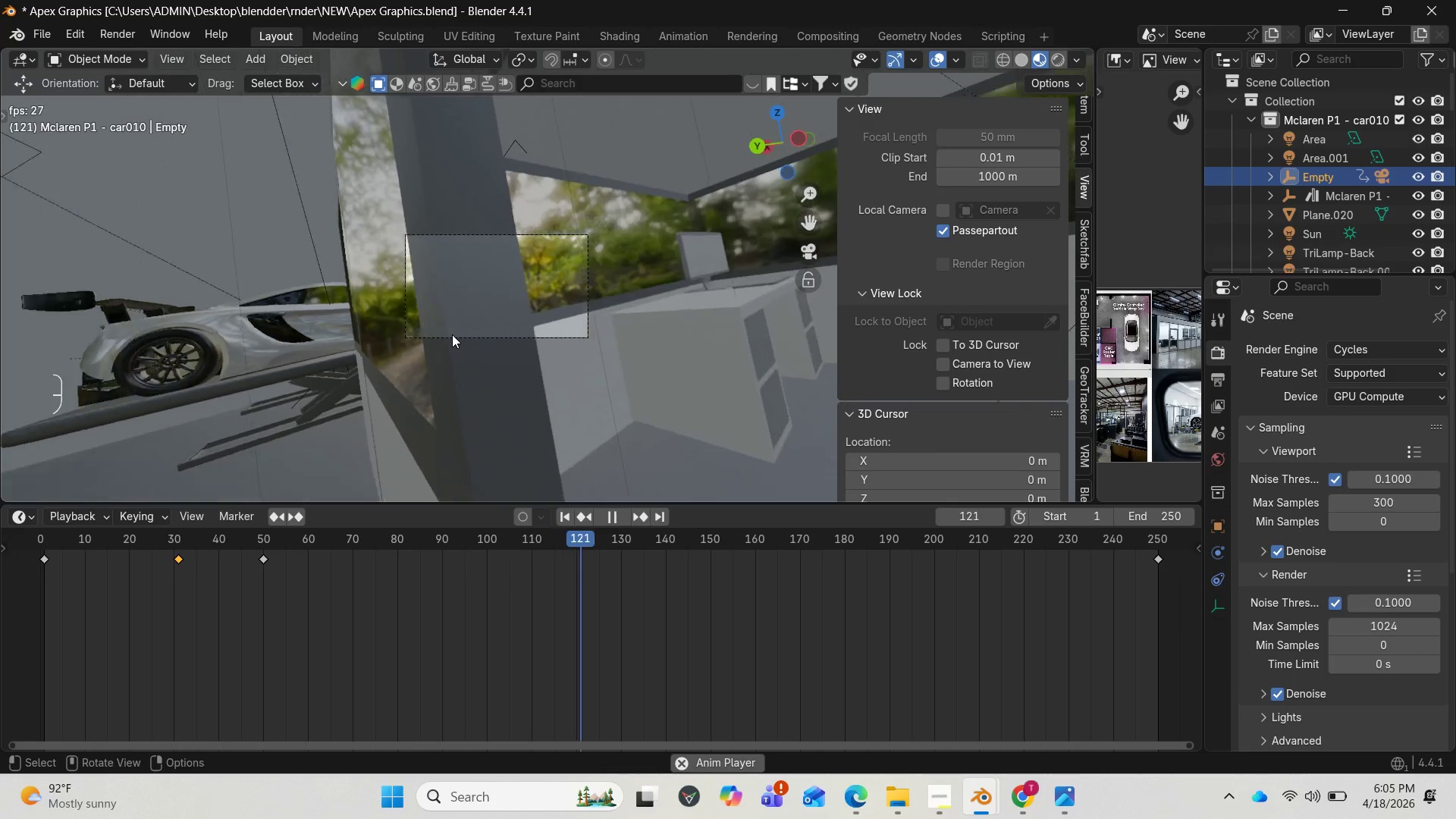 
wait(10.19)
 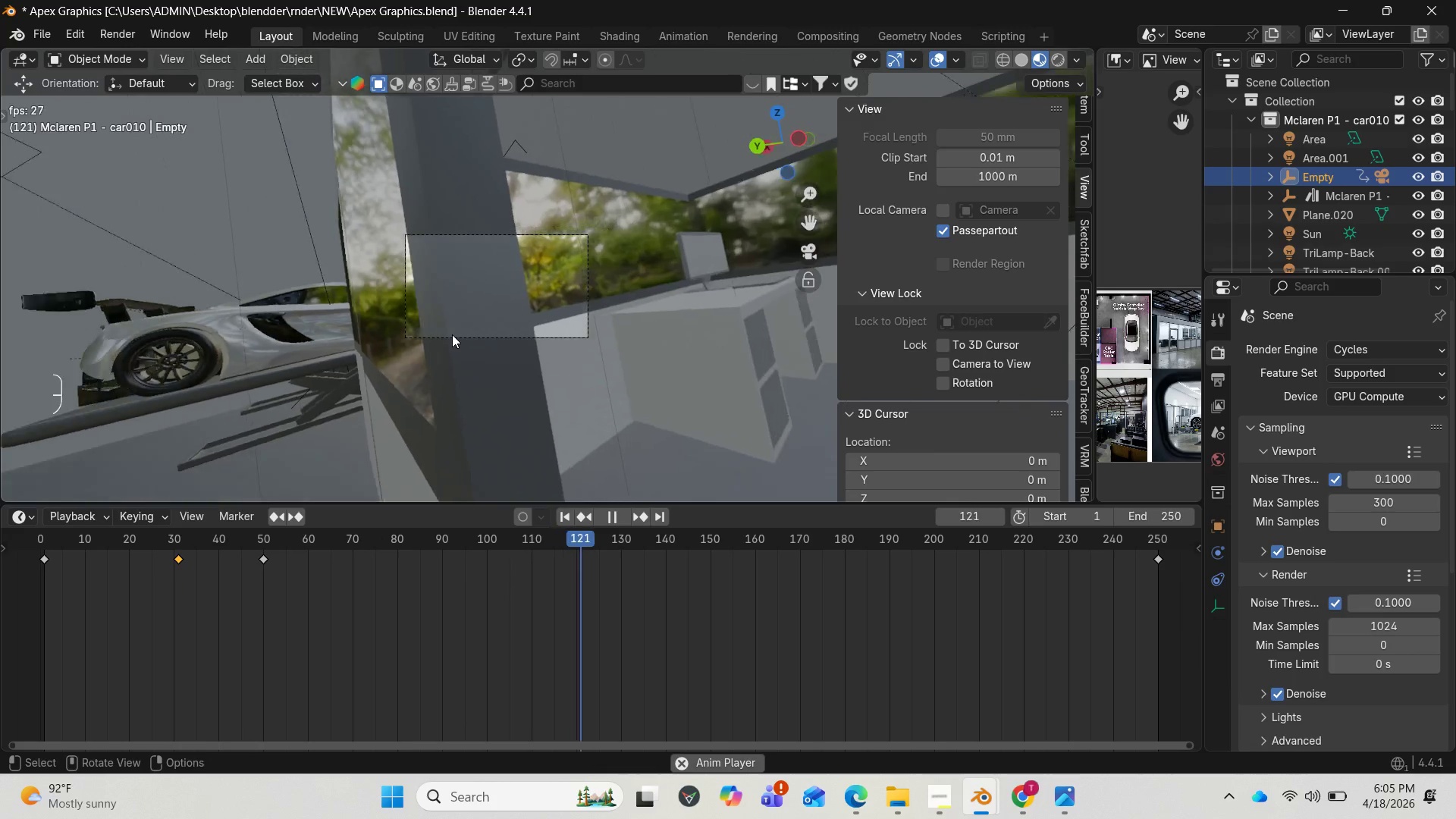 
key(Space)